 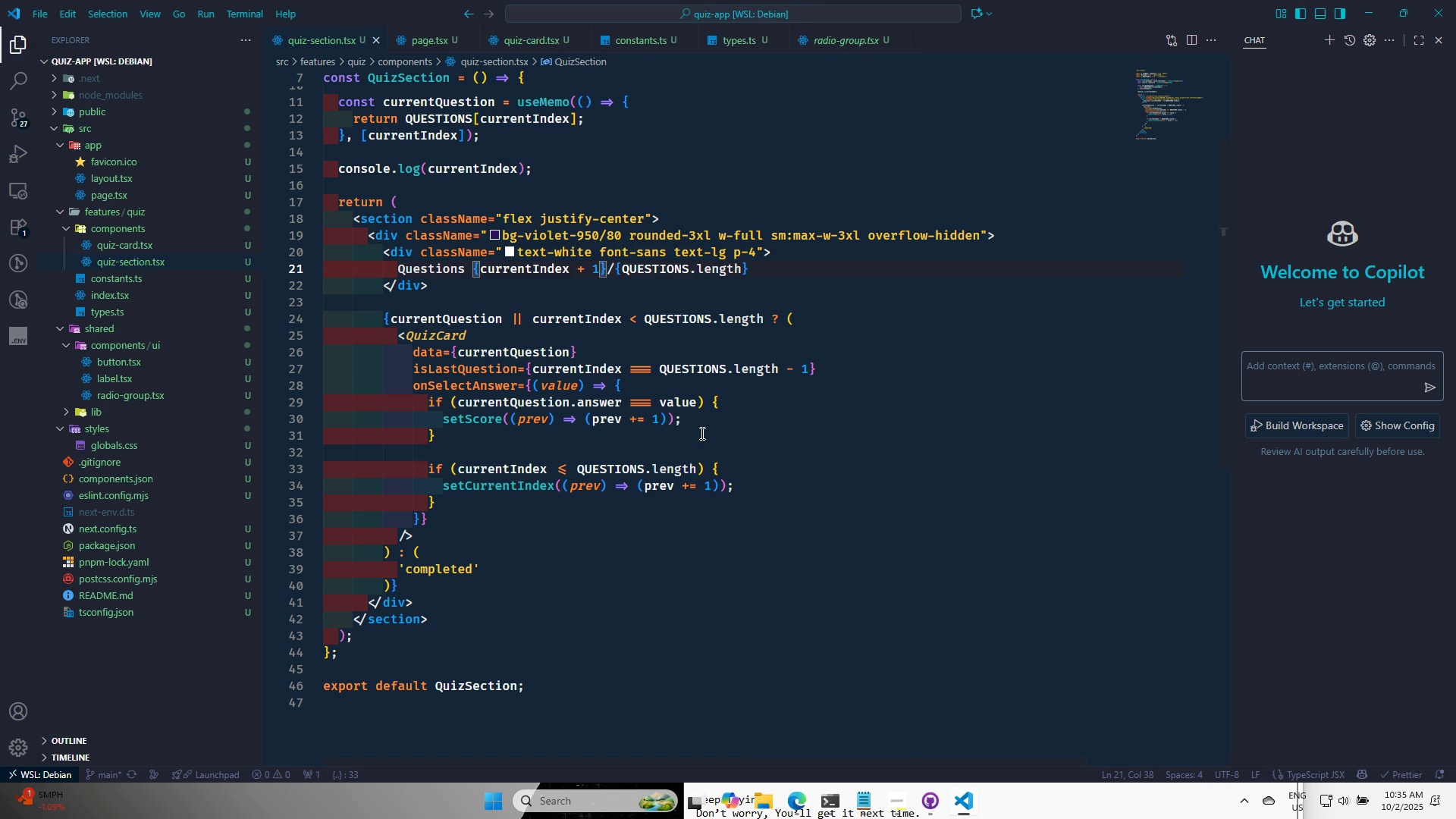 
key(Control+S)
 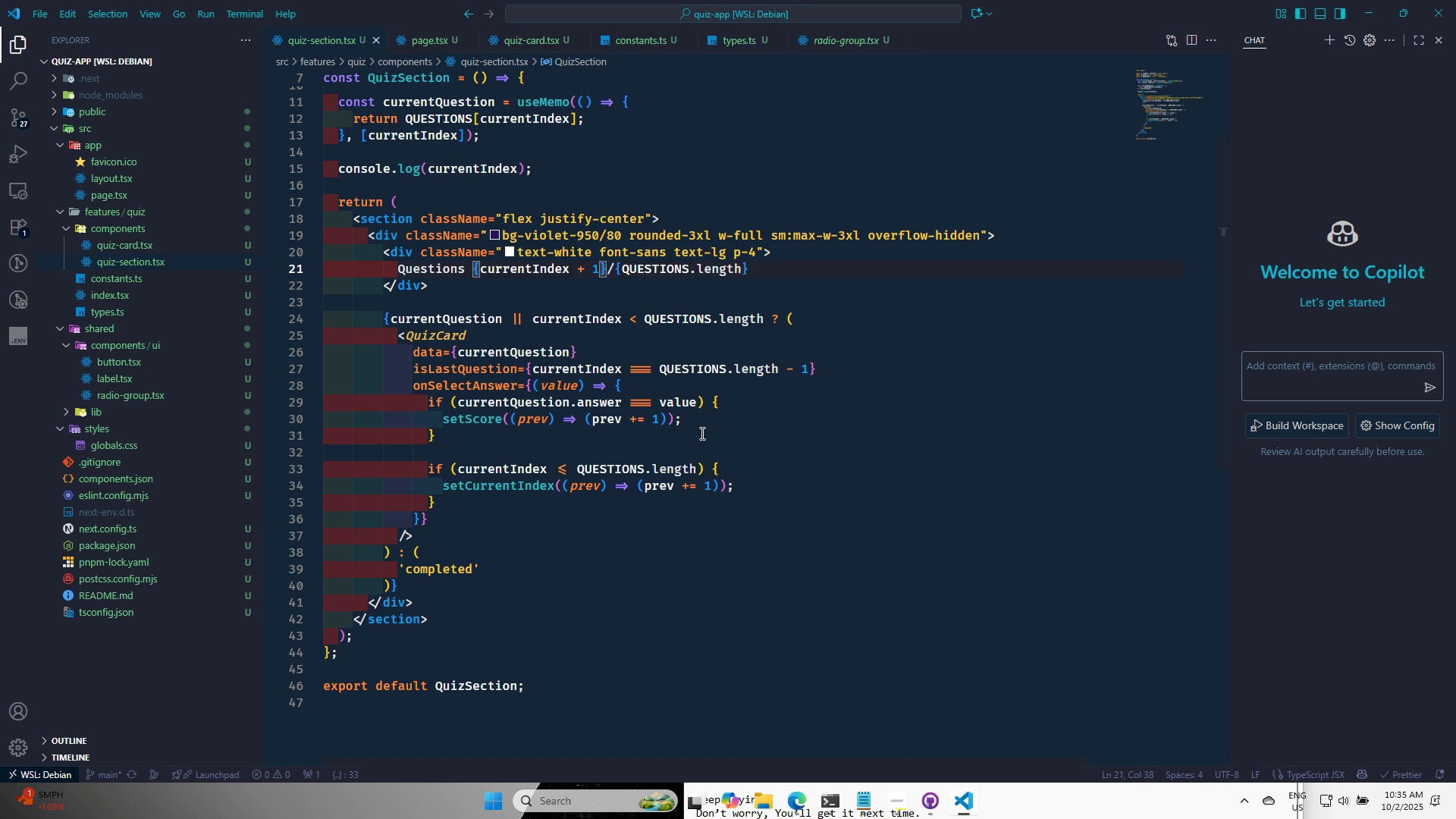 
key(Alt+AltLeft)
 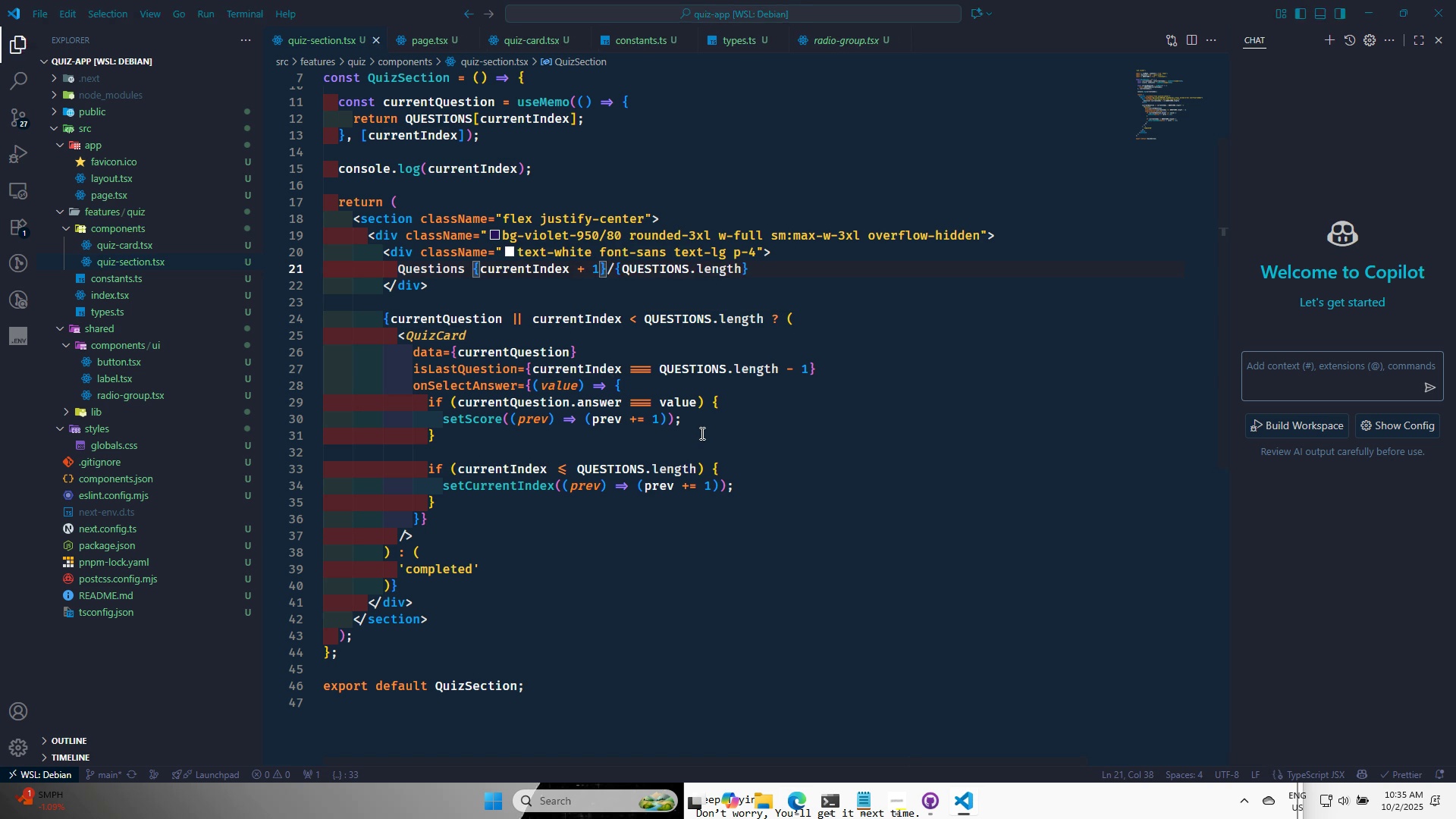 
key(Alt+Tab)
 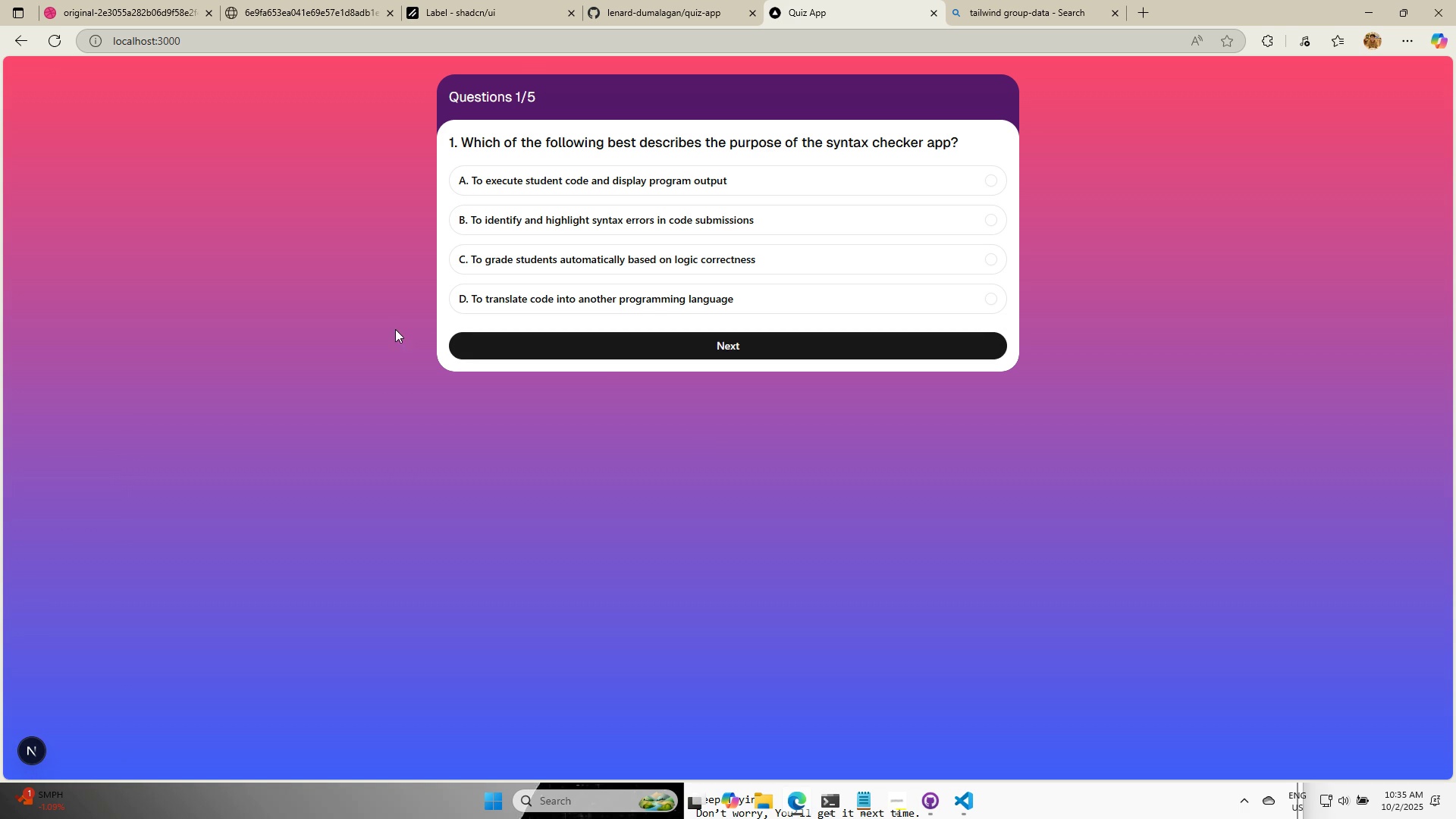 
left_click([633, 182])
 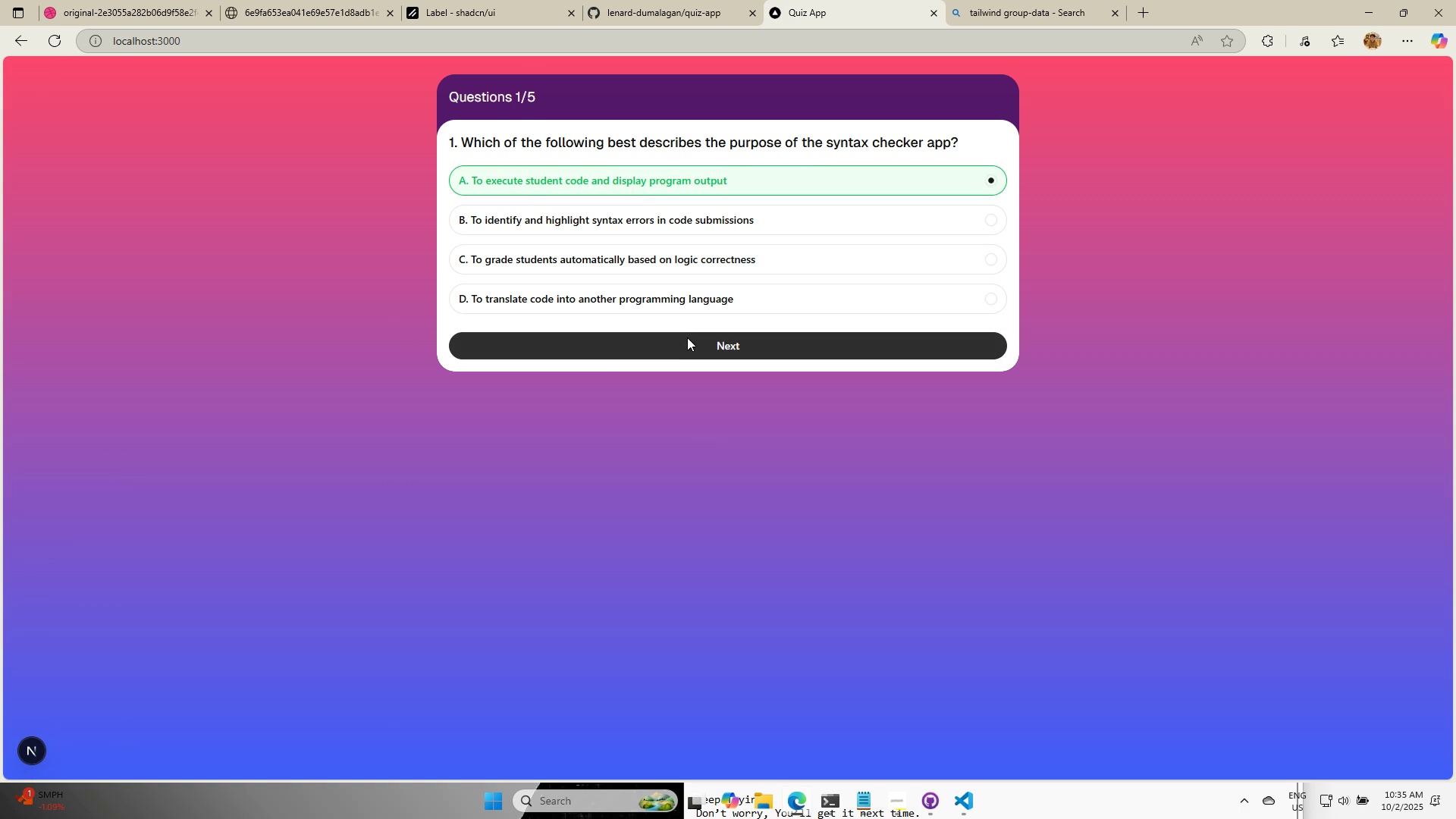 
left_click([687, 337])
 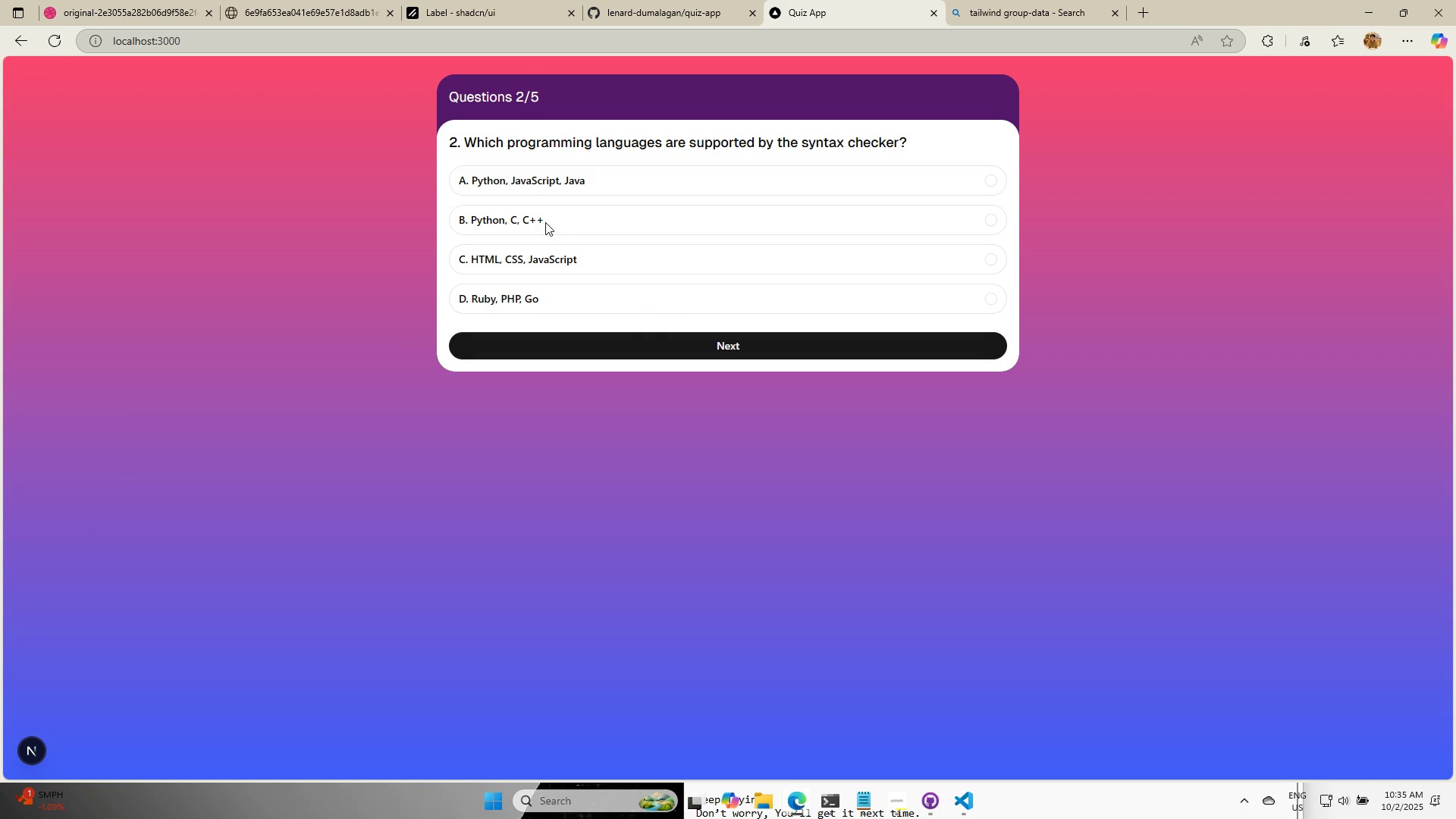 
left_click([545, 222])
 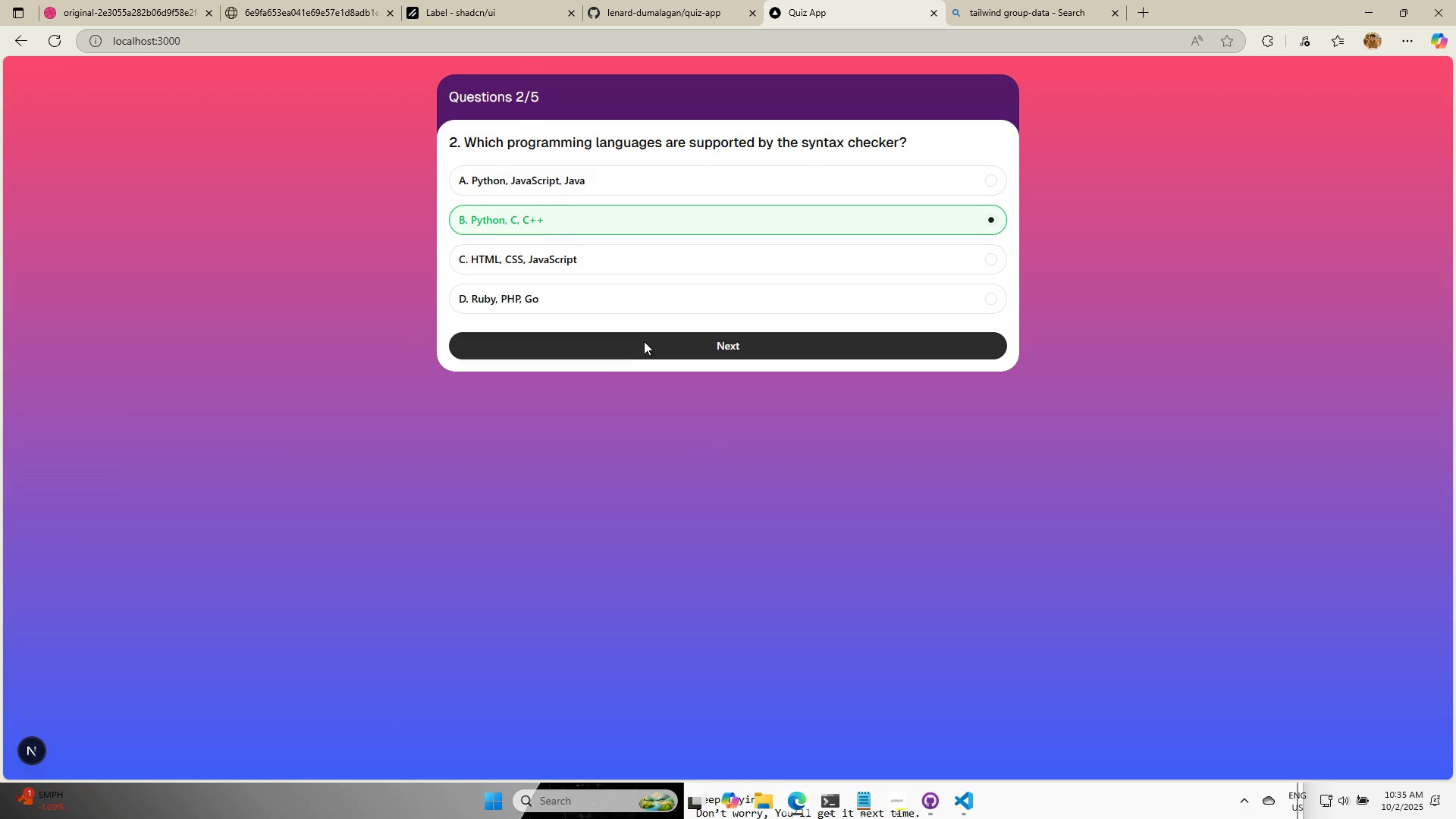 
left_click([645, 341])
 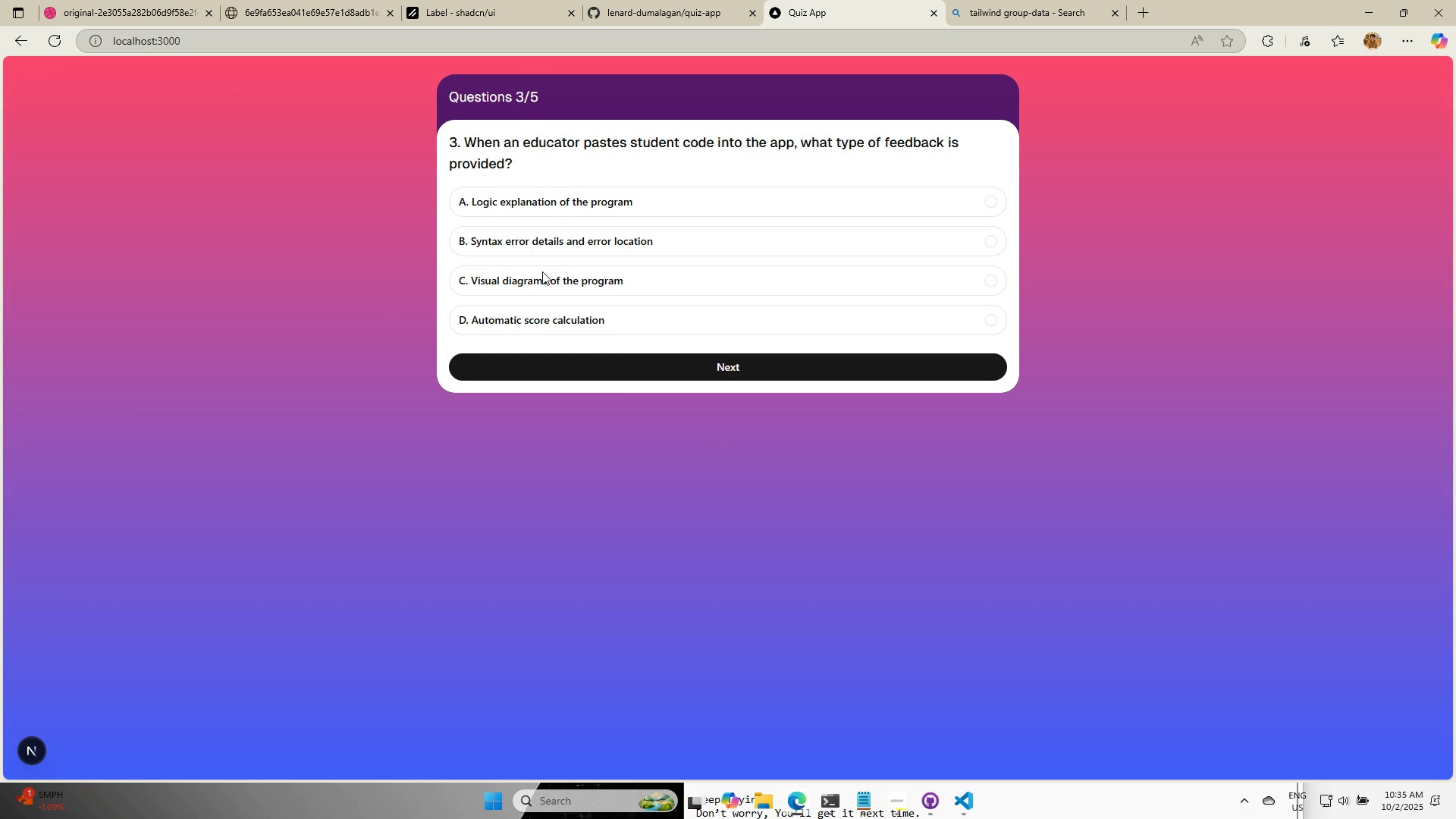 
left_click([542, 271])
 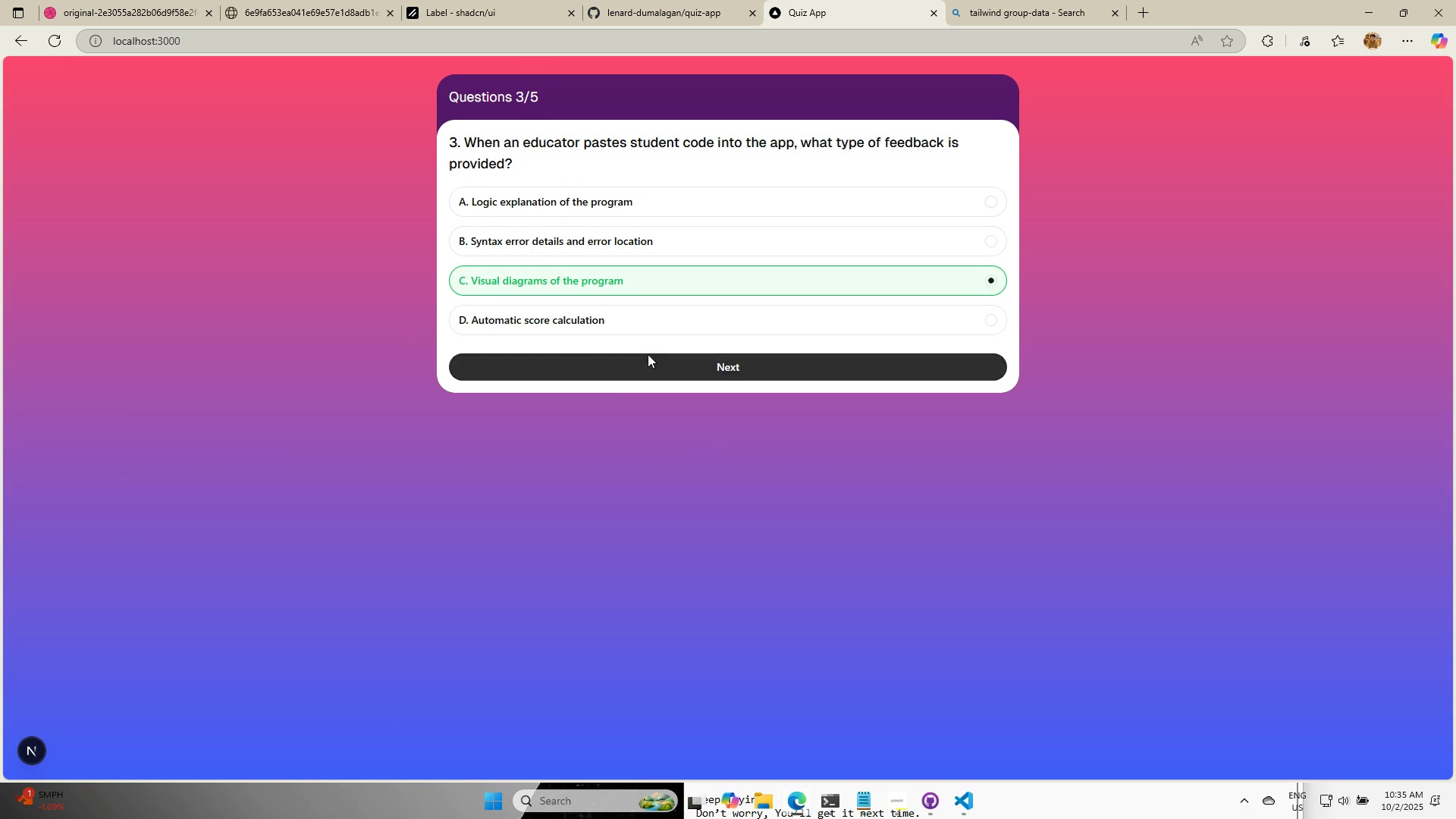 
left_click([648, 354])
 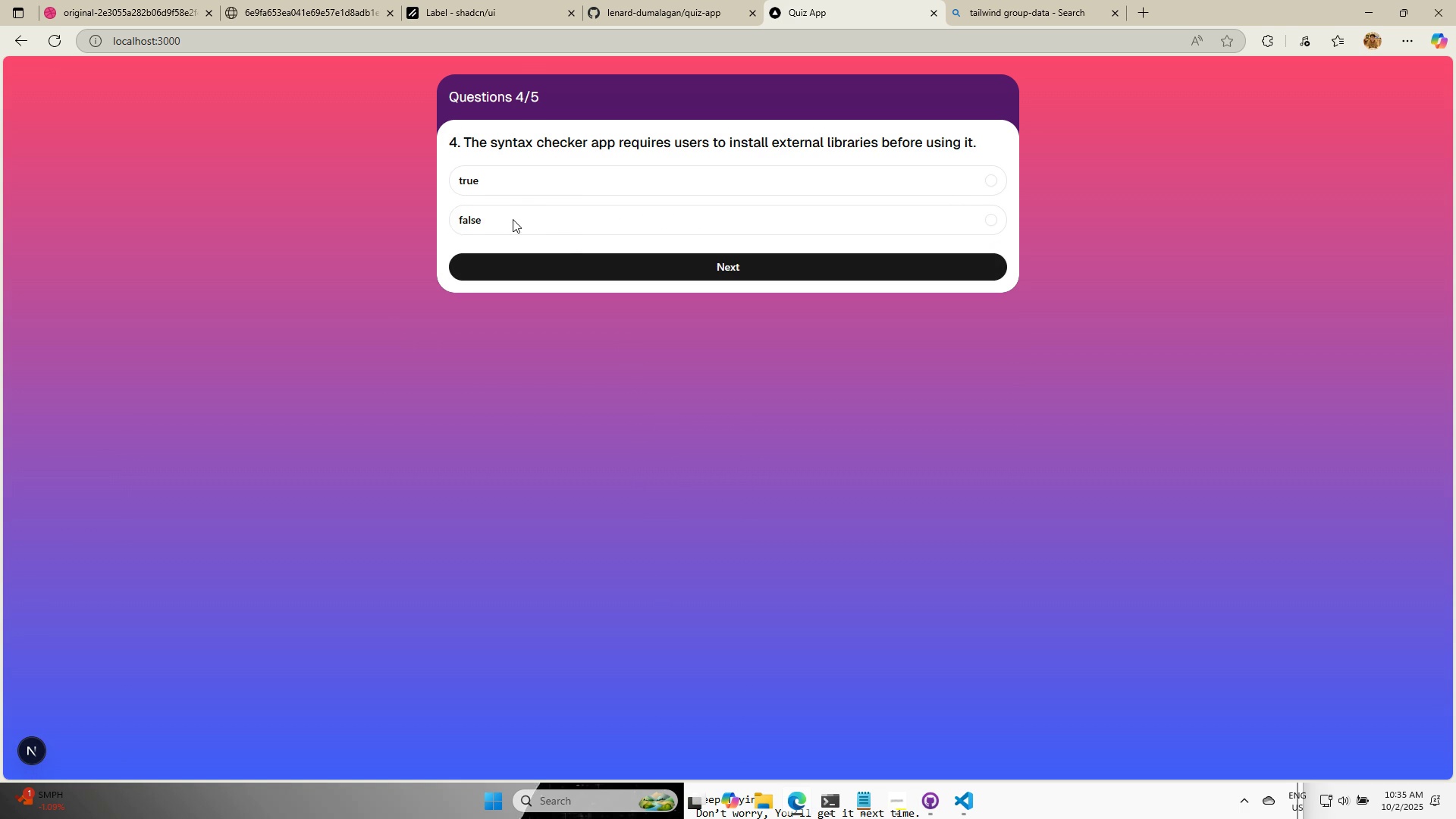 
left_click([513, 219])
 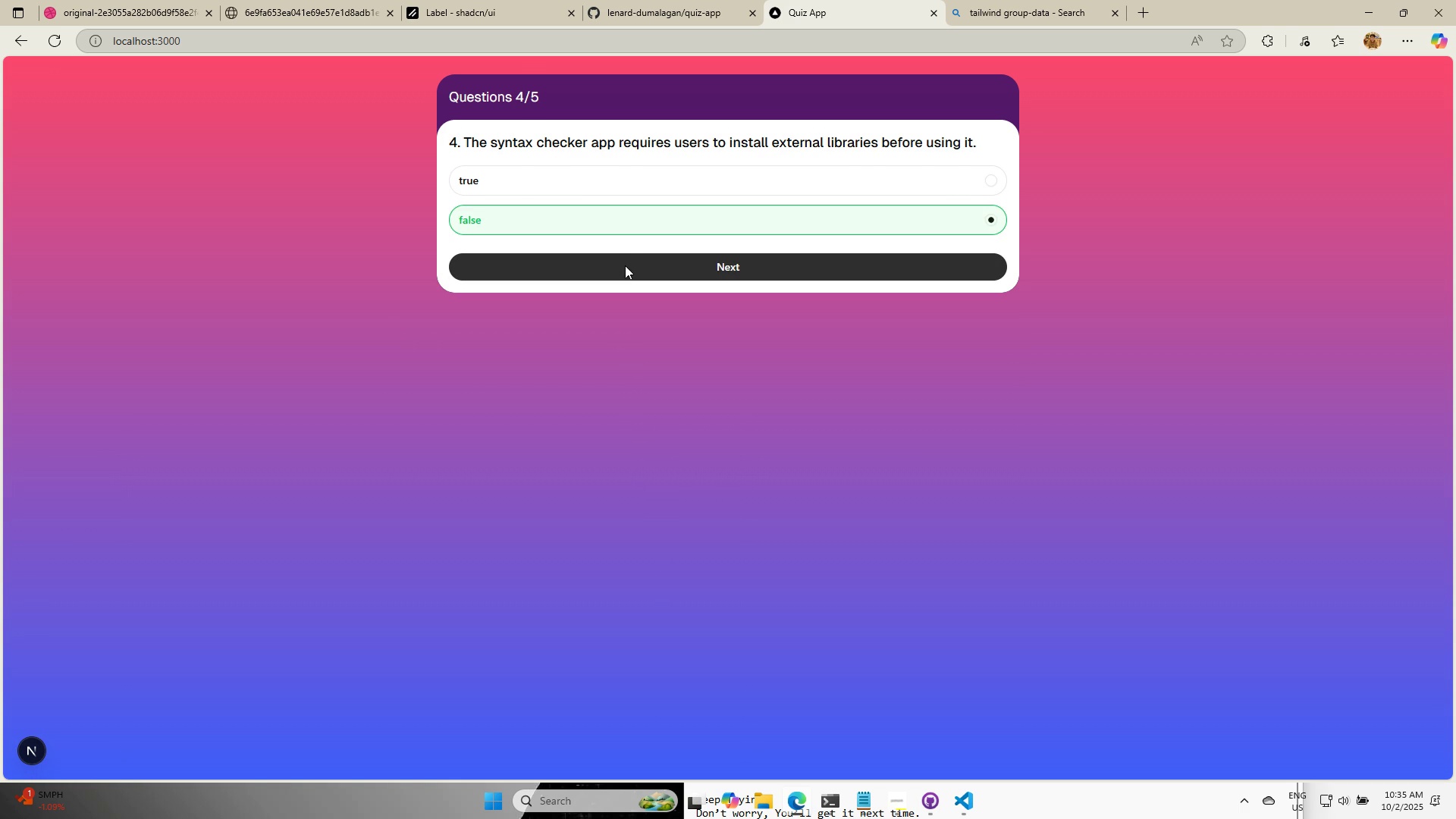 
left_click([625, 265])
 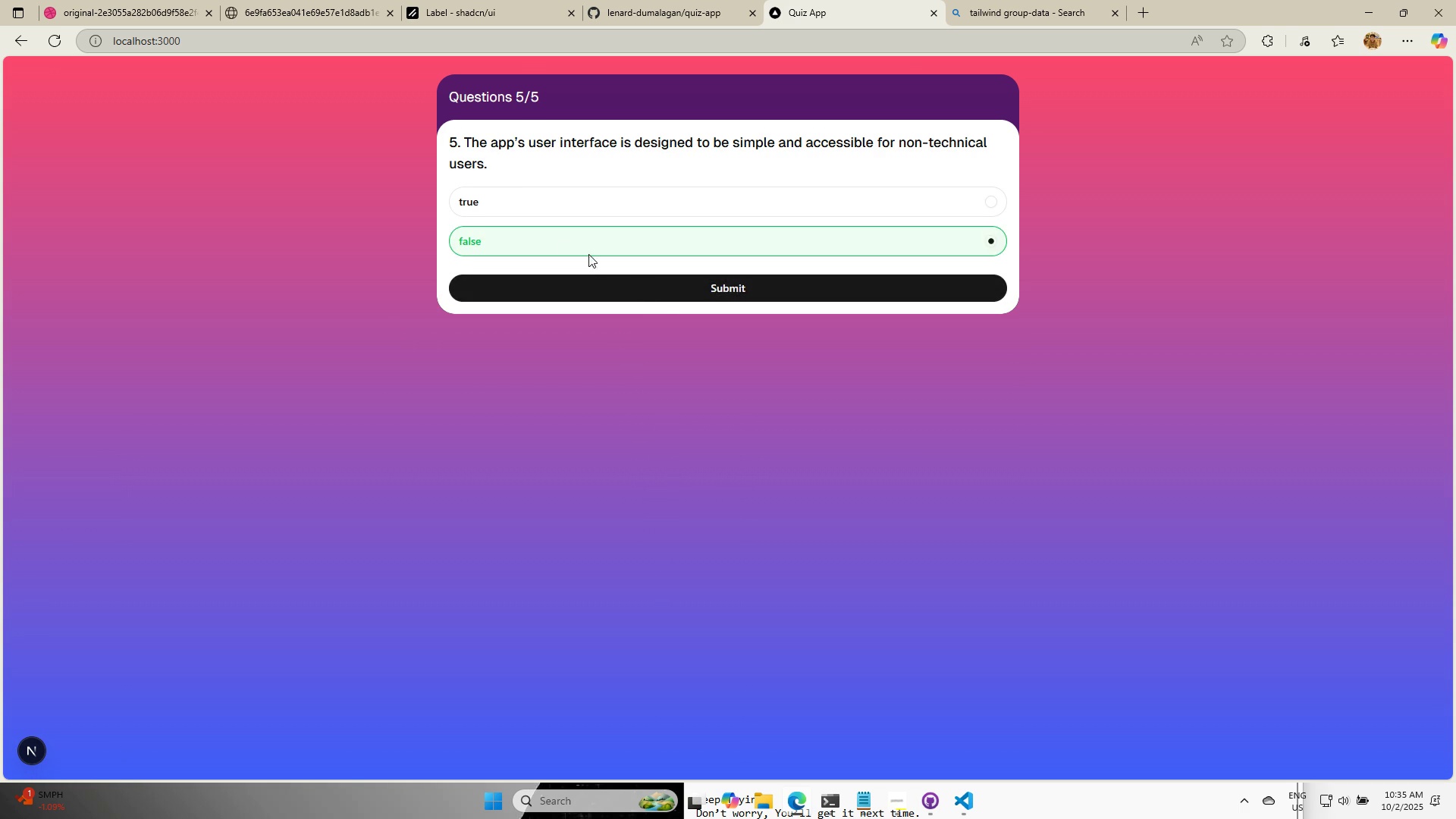 
double_click([660, 287])
 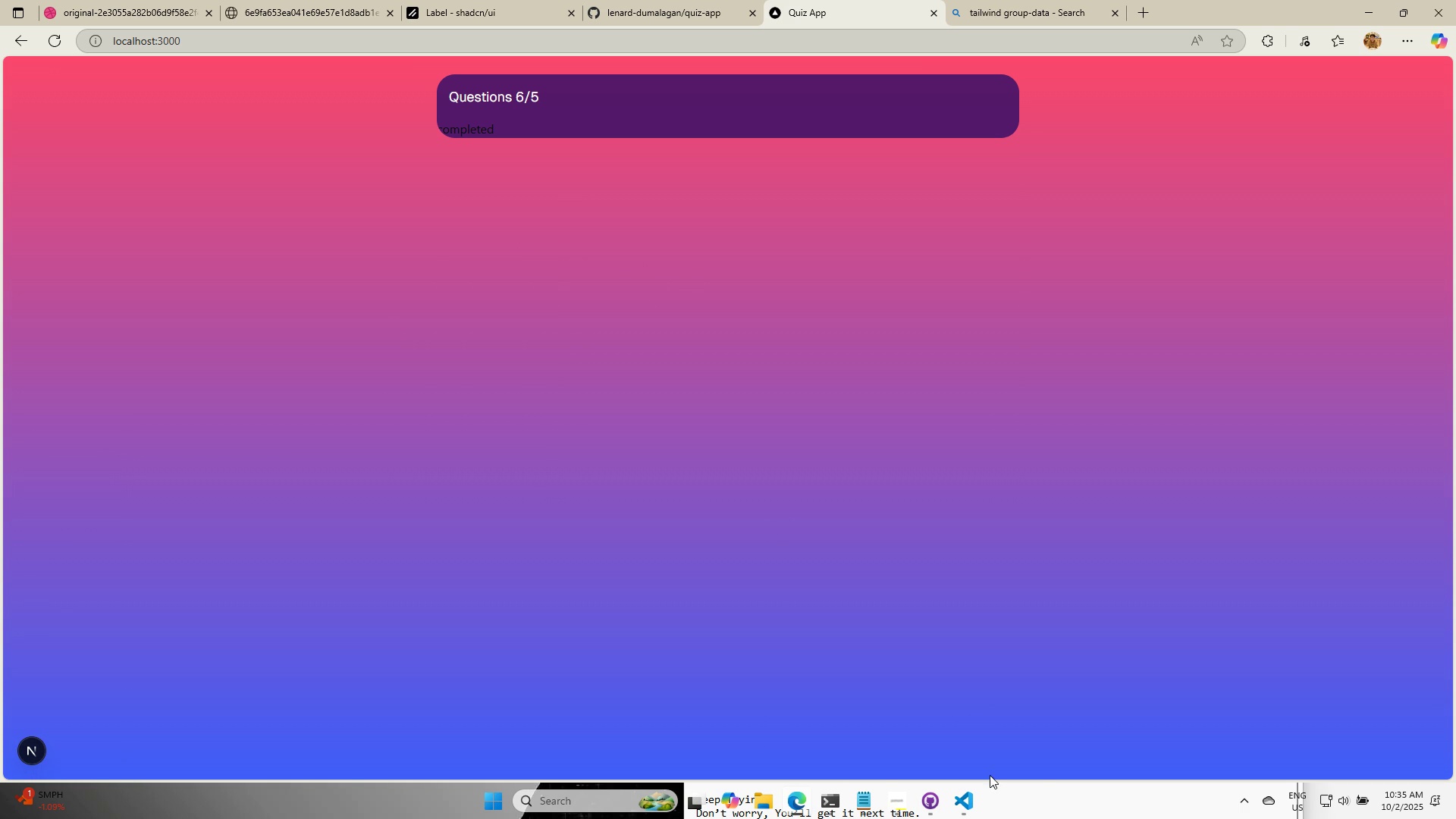 
left_click([964, 805])
 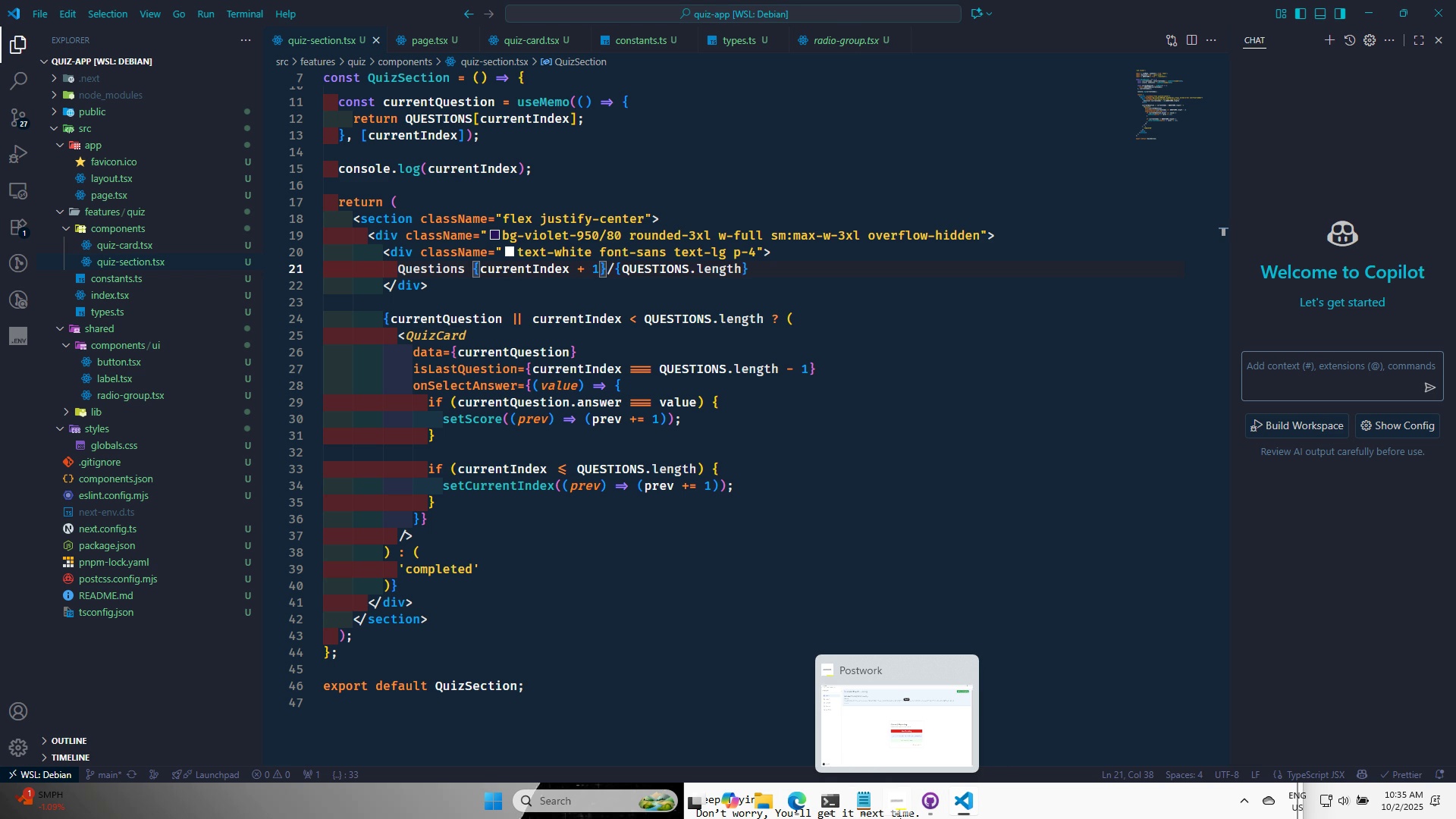 
wait(16.68)
 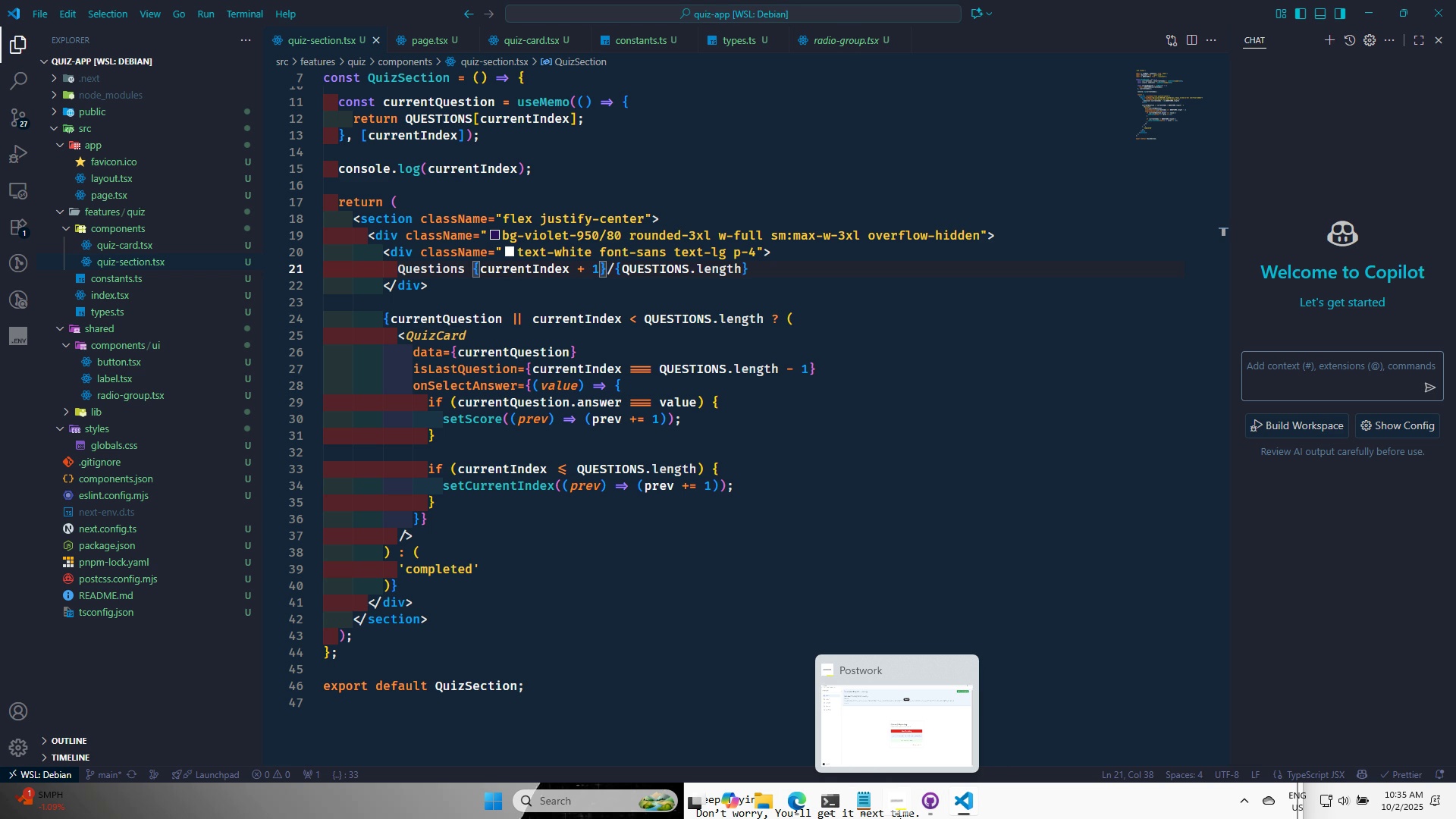 
left_click([889, 798])